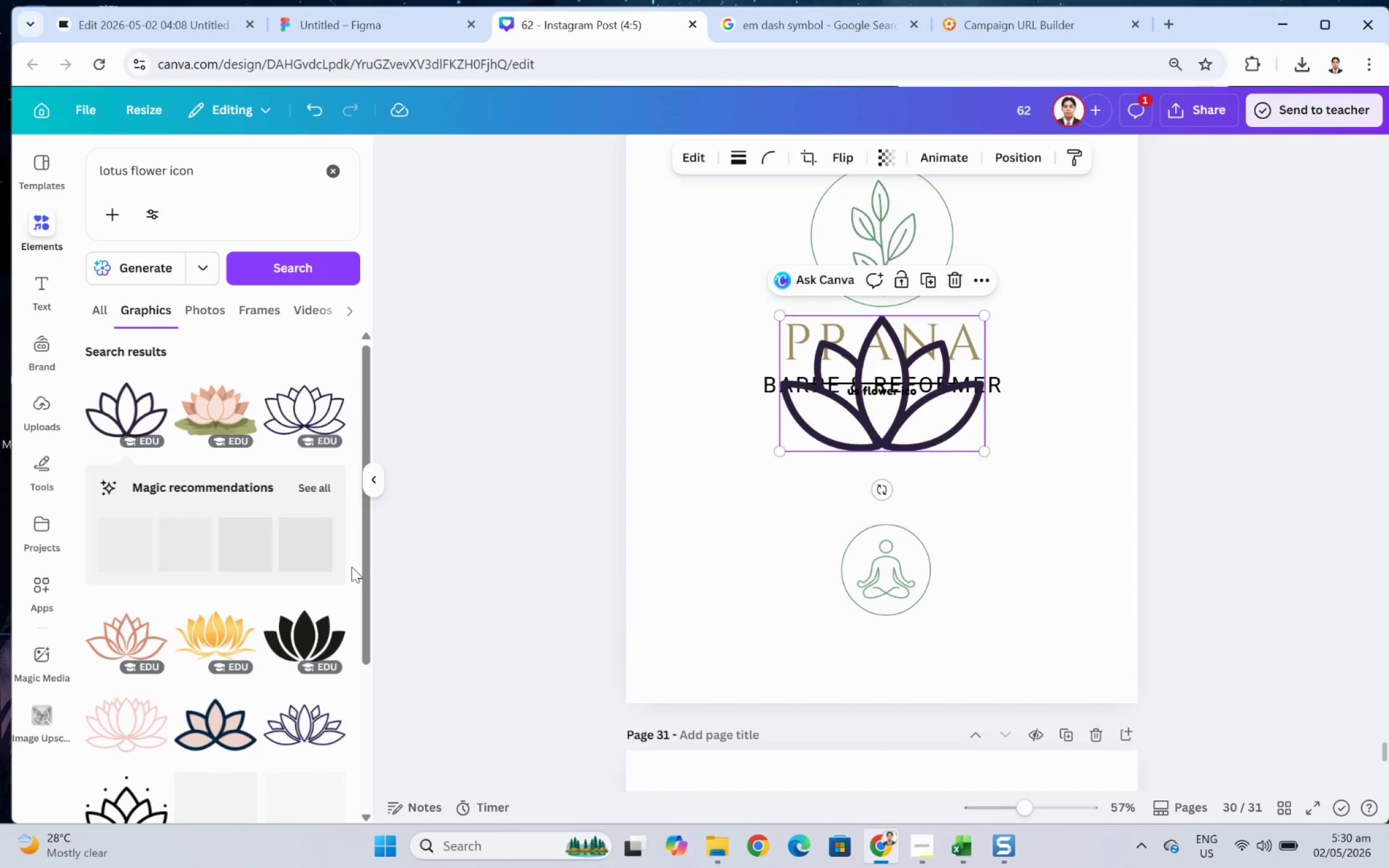 
scroll: coordinate [234, 632], scroll_direction: down, amount: 2.0
 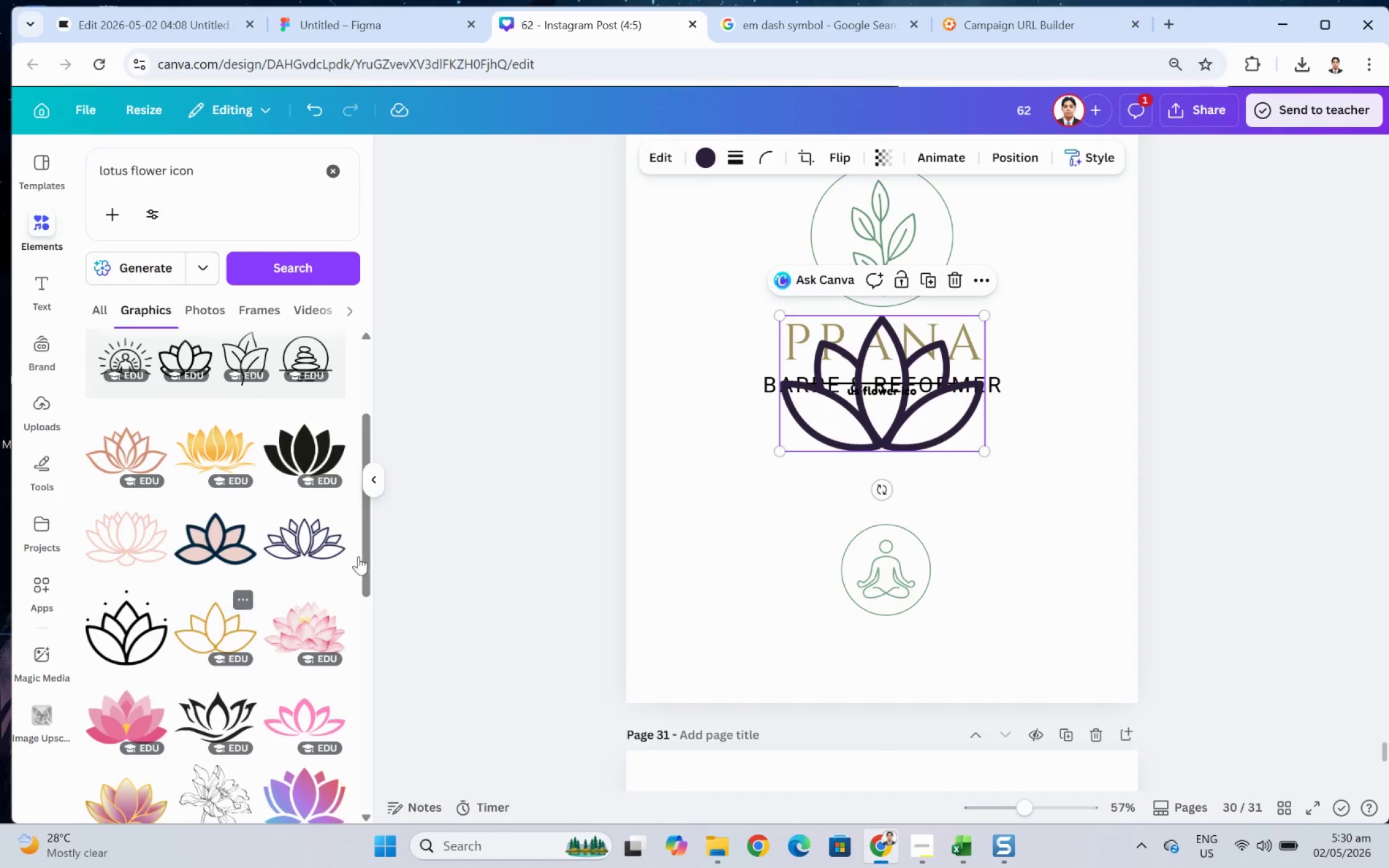 
left_click_drag(start_coordinate=[931, 414], to_coordinate=[1060, 525])
 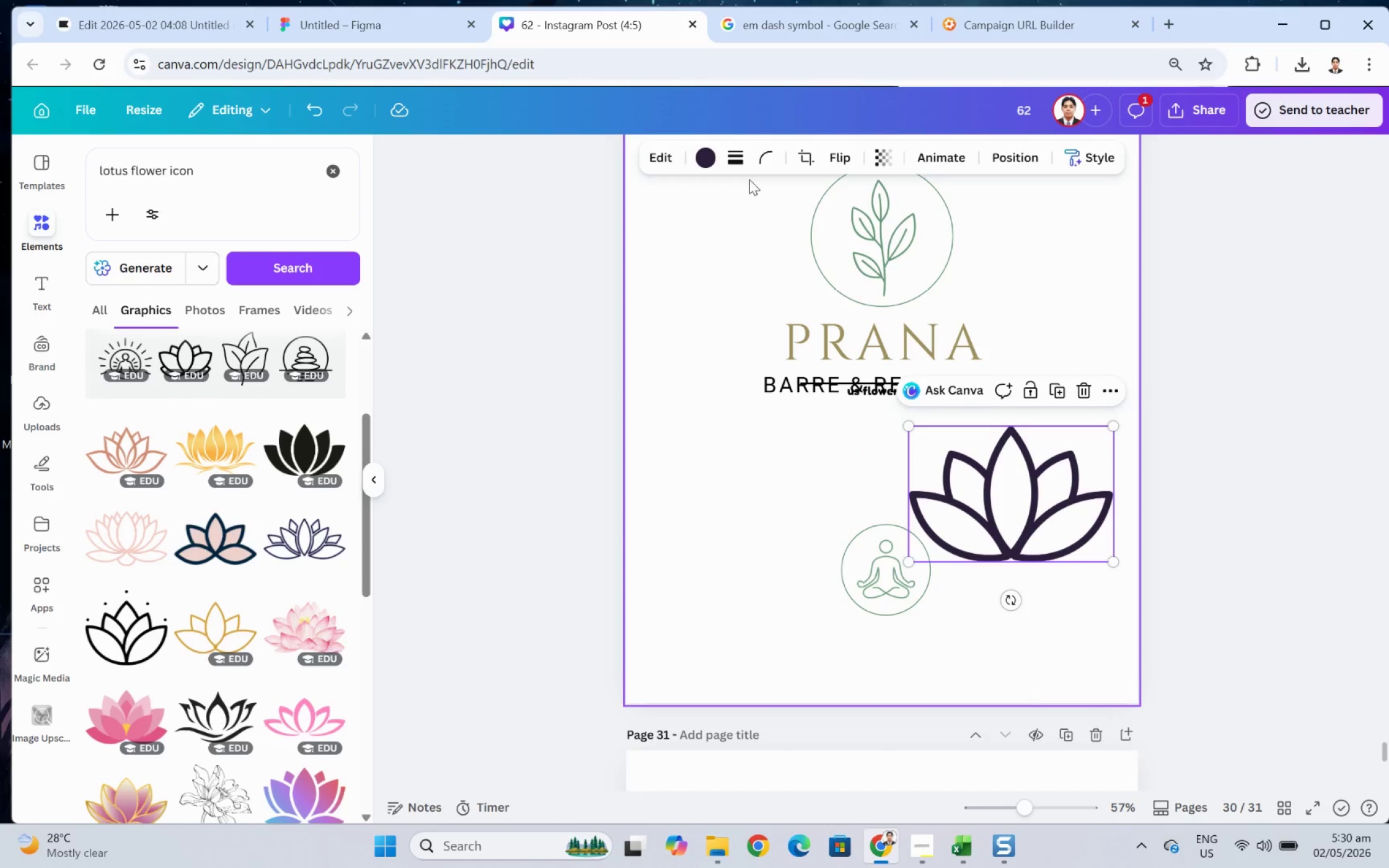 
left_click([684, 152])
 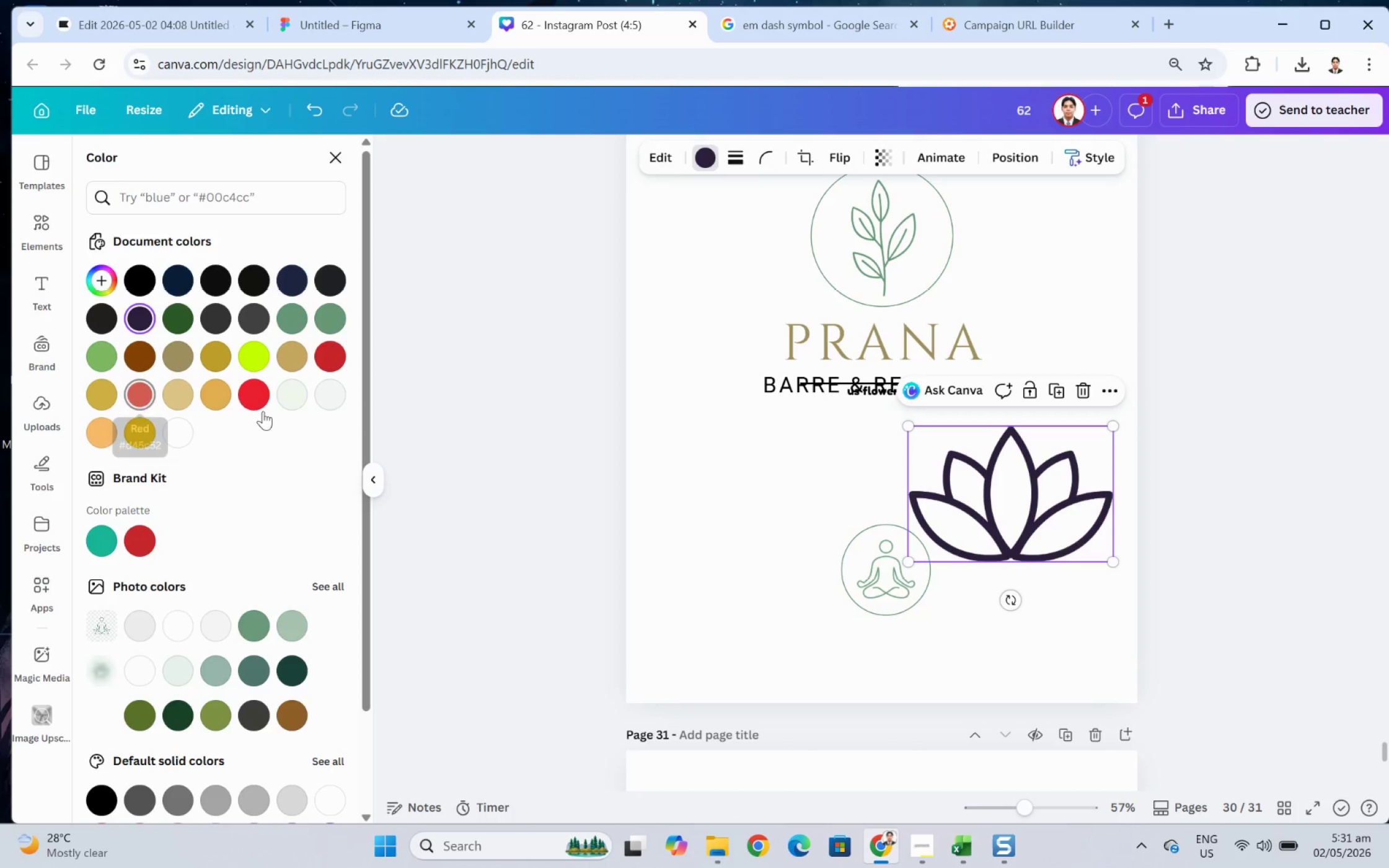 
left_click([860, 553])
 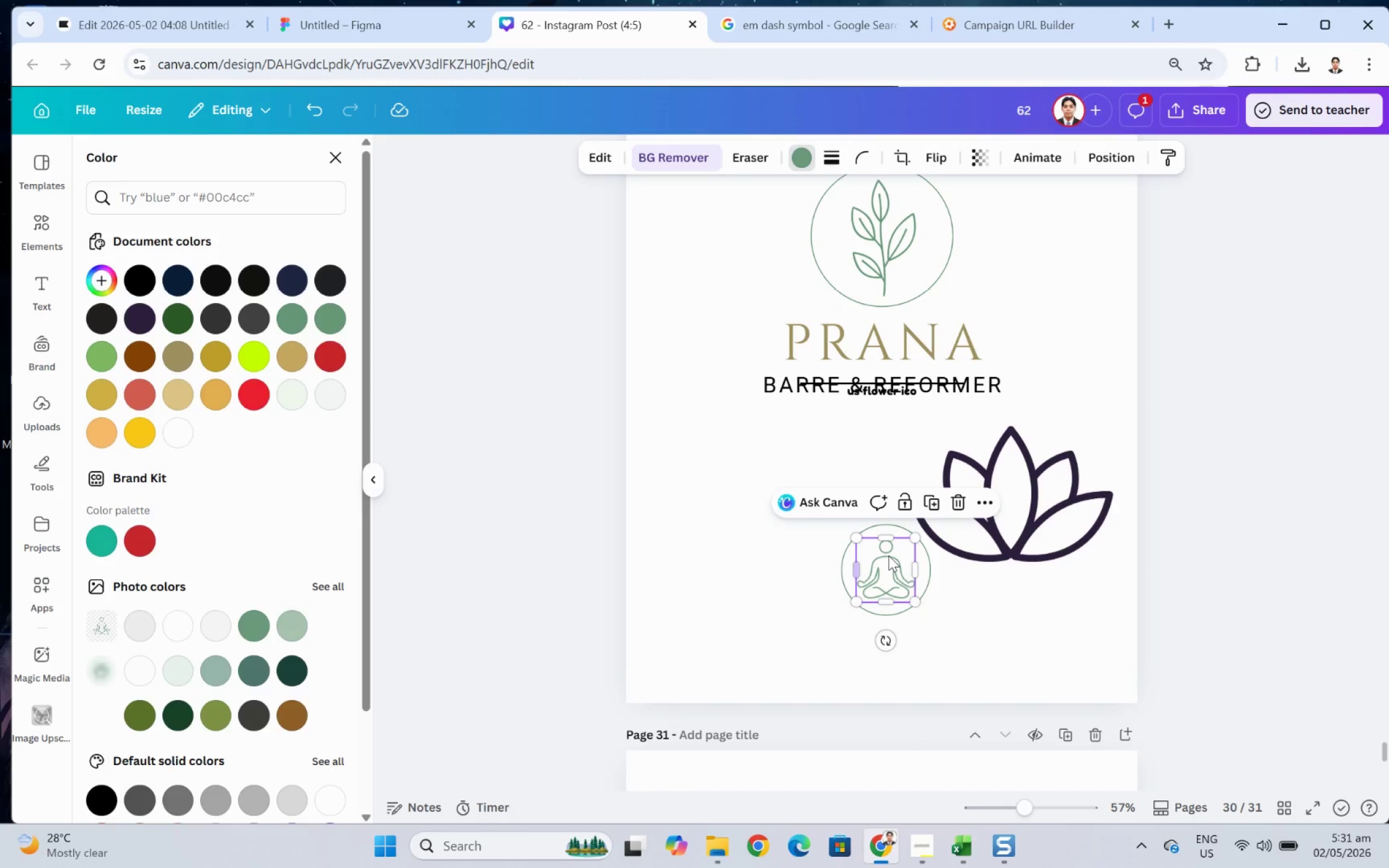 
left_click([888, 555])
 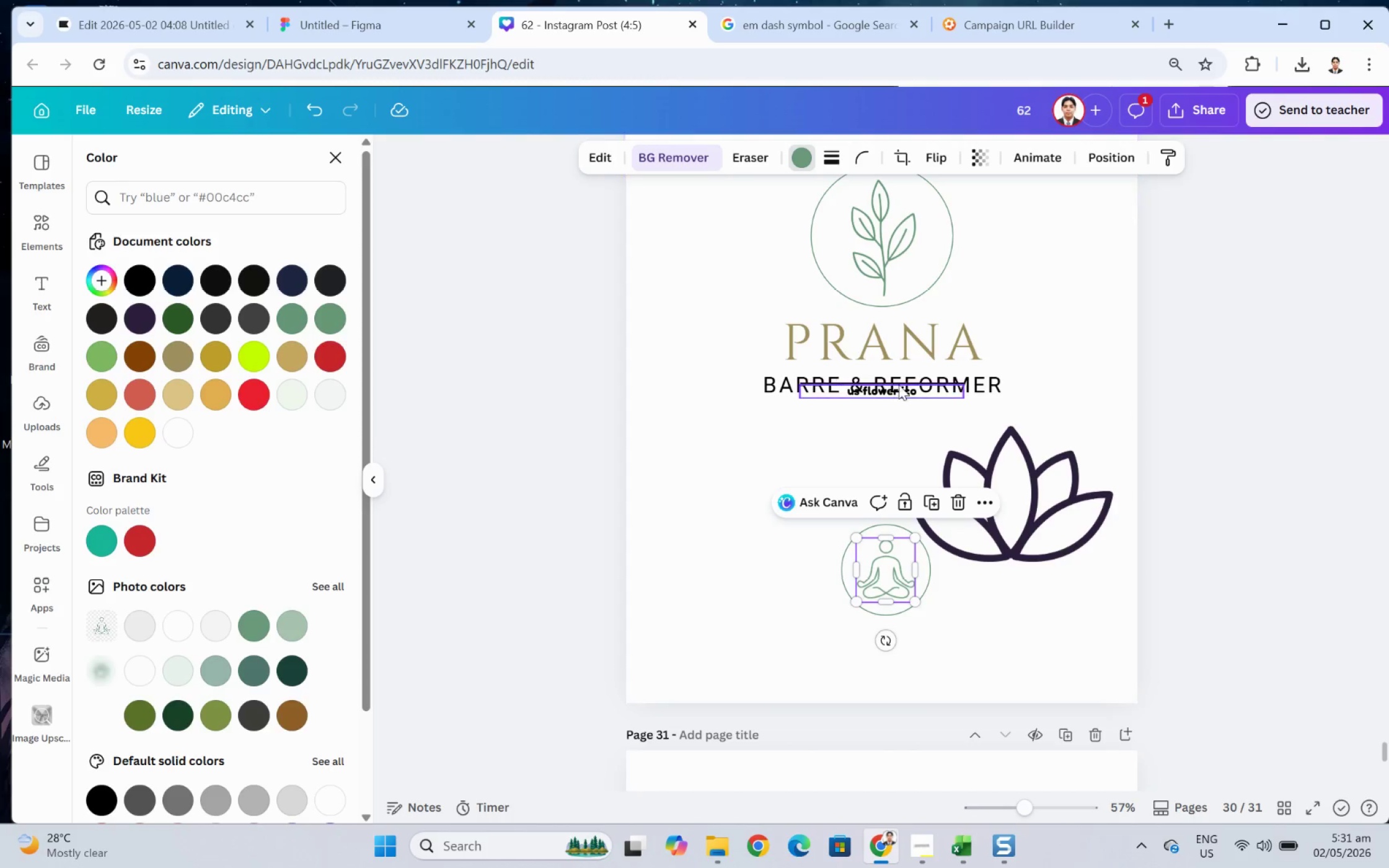 
mouse_move([910, 338])
 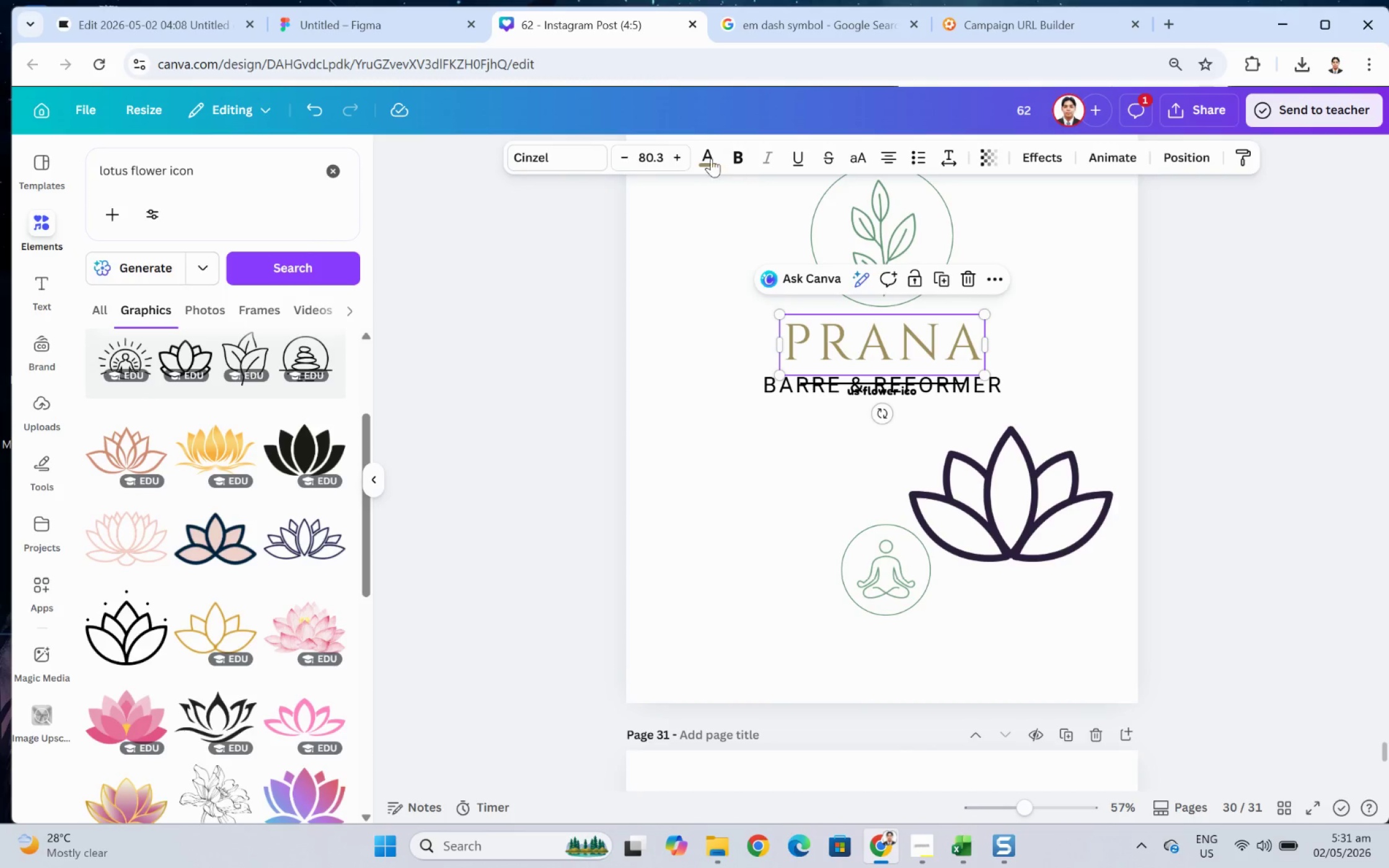 
left_click([706, 155])
 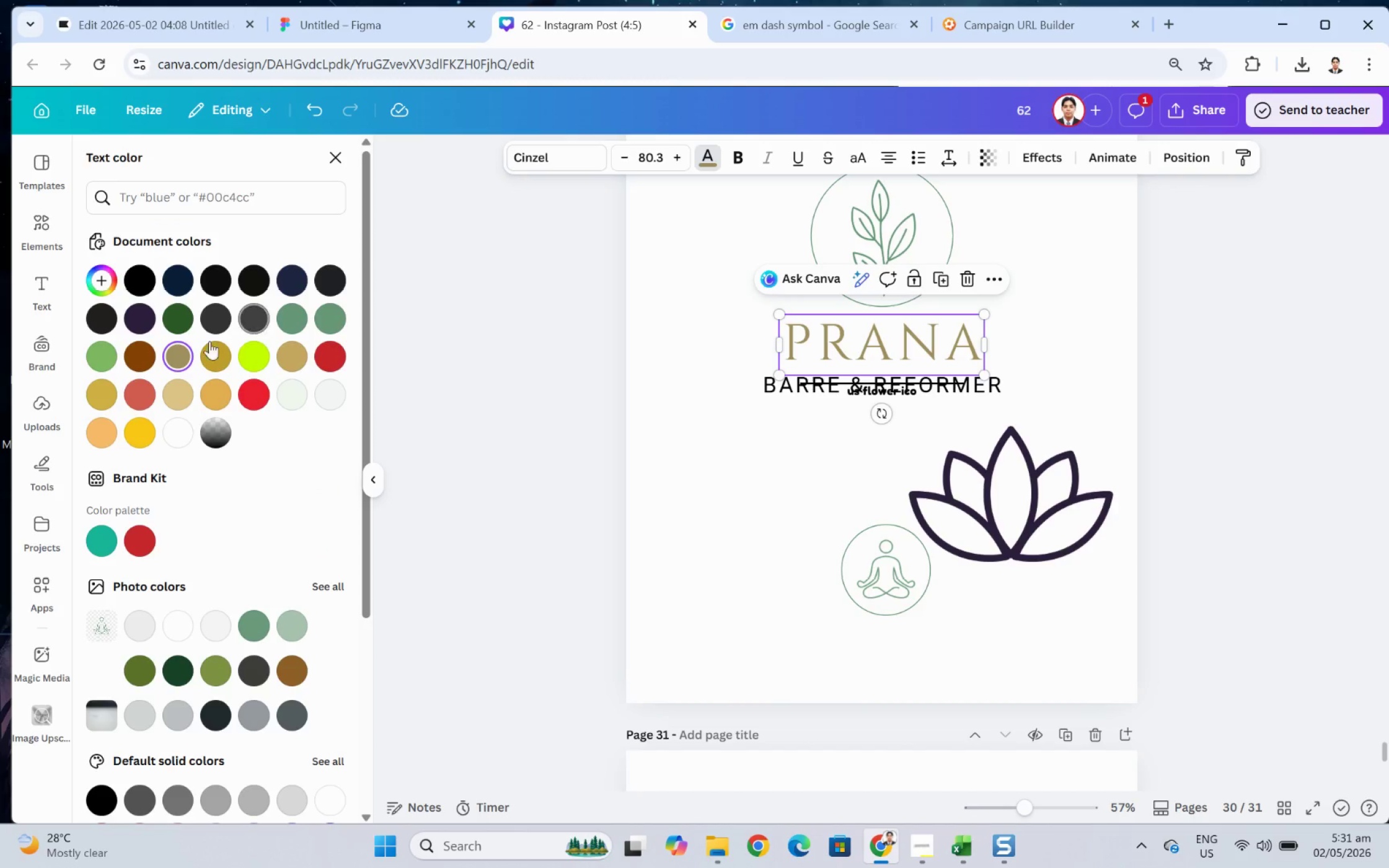 
left_click([176, 357])
 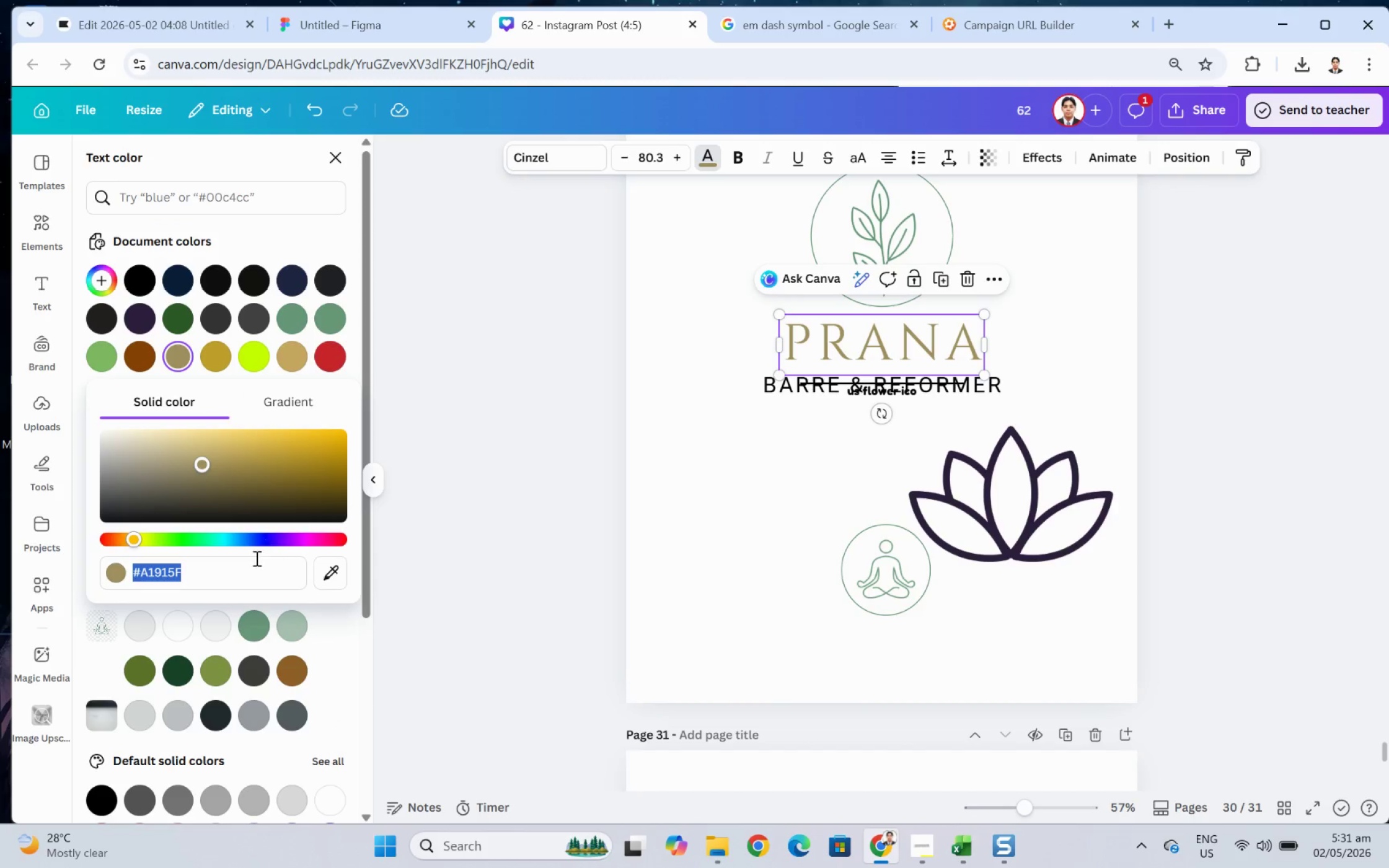 
double_click([253, 568])
 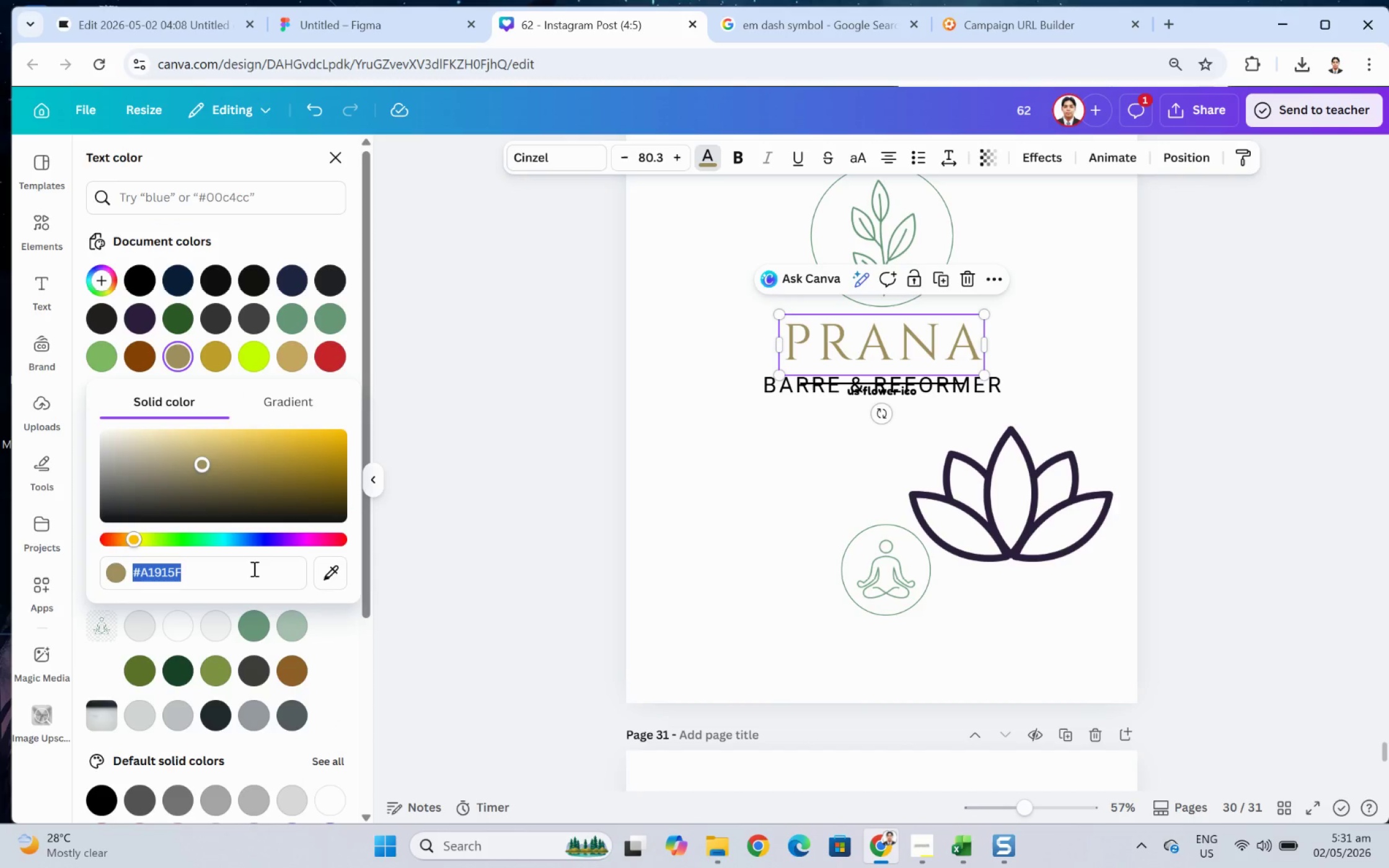 
triple_click([253, 568])
 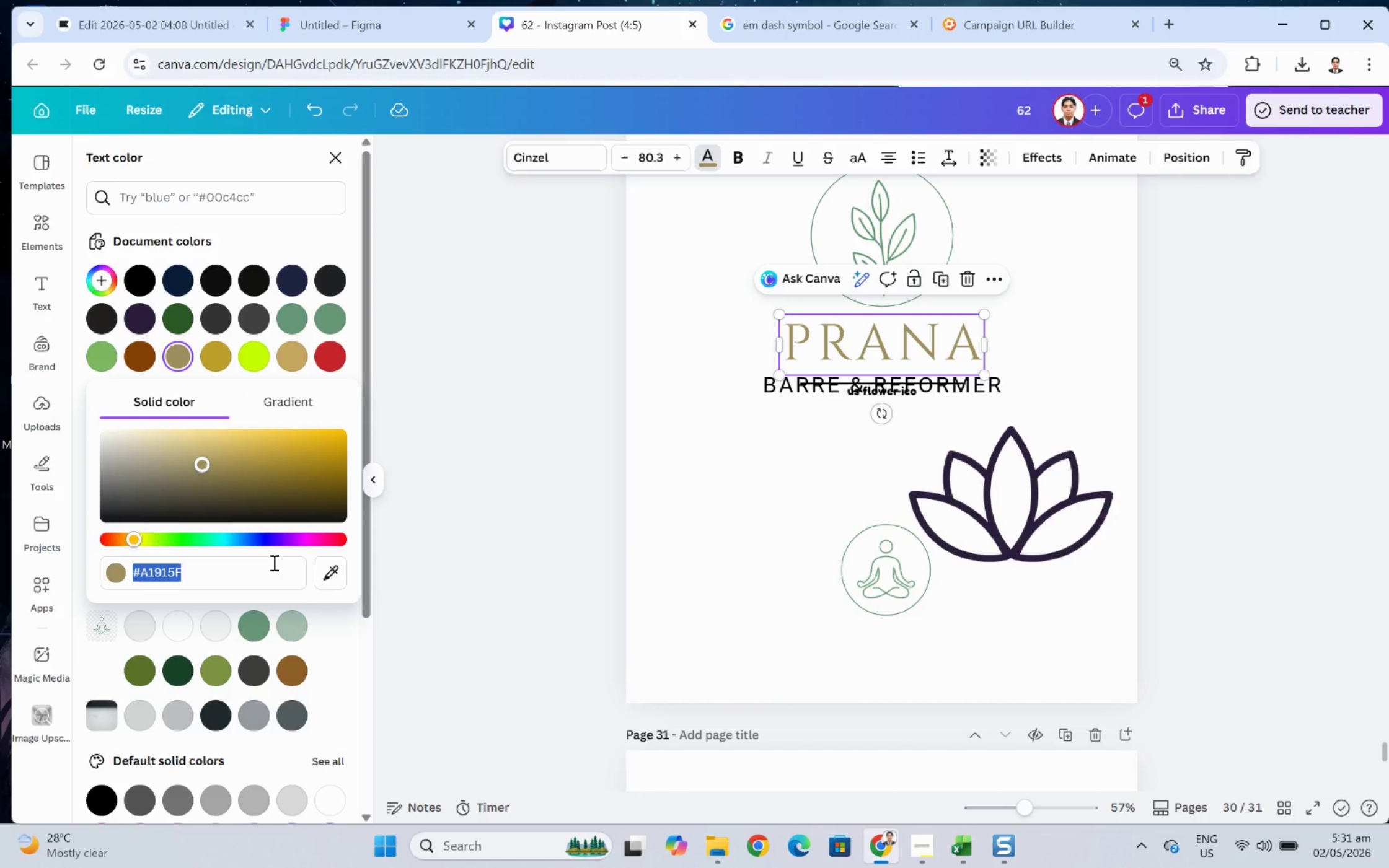 
key(Control+ControlLeft)
 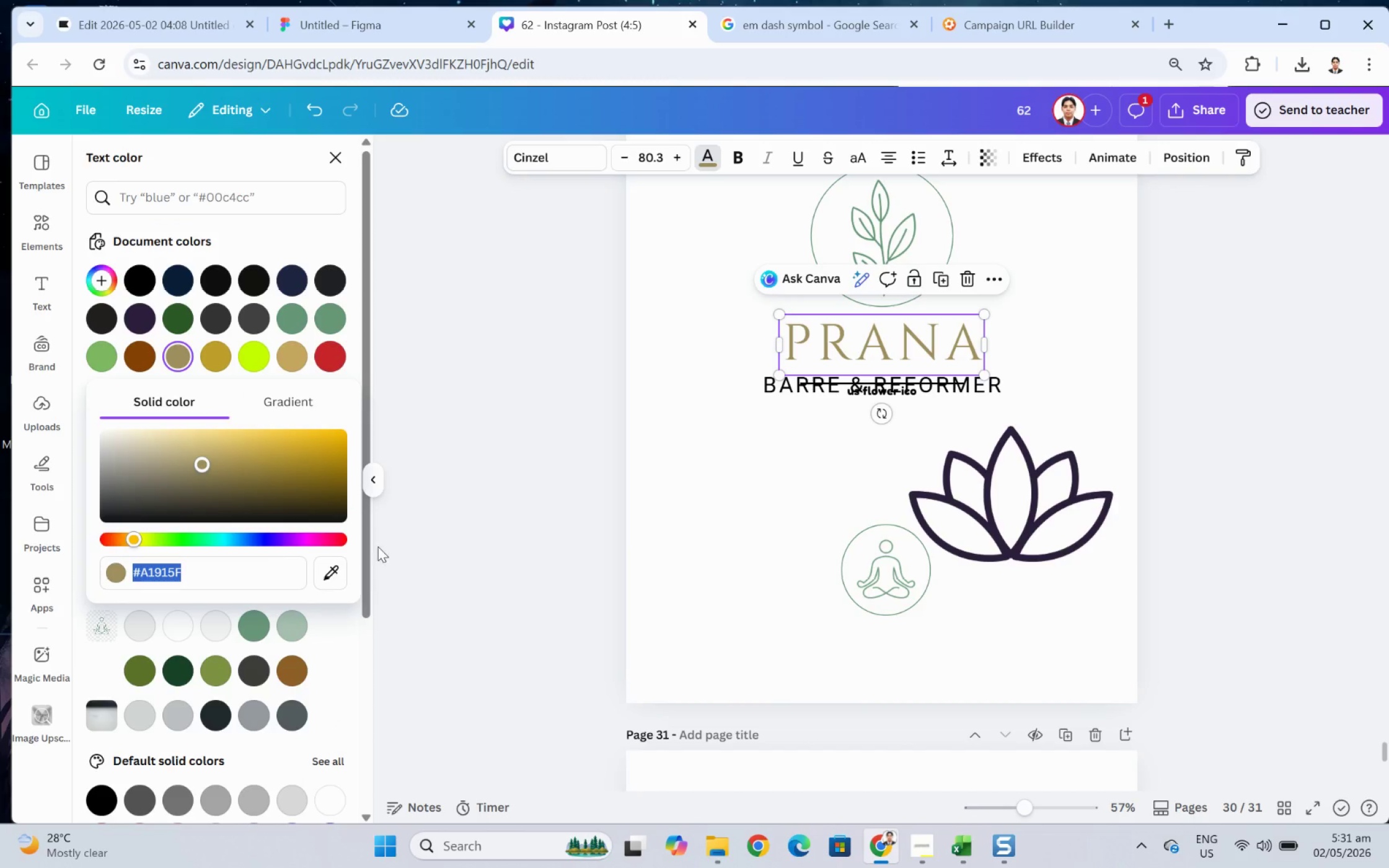 
key(Control+C)
 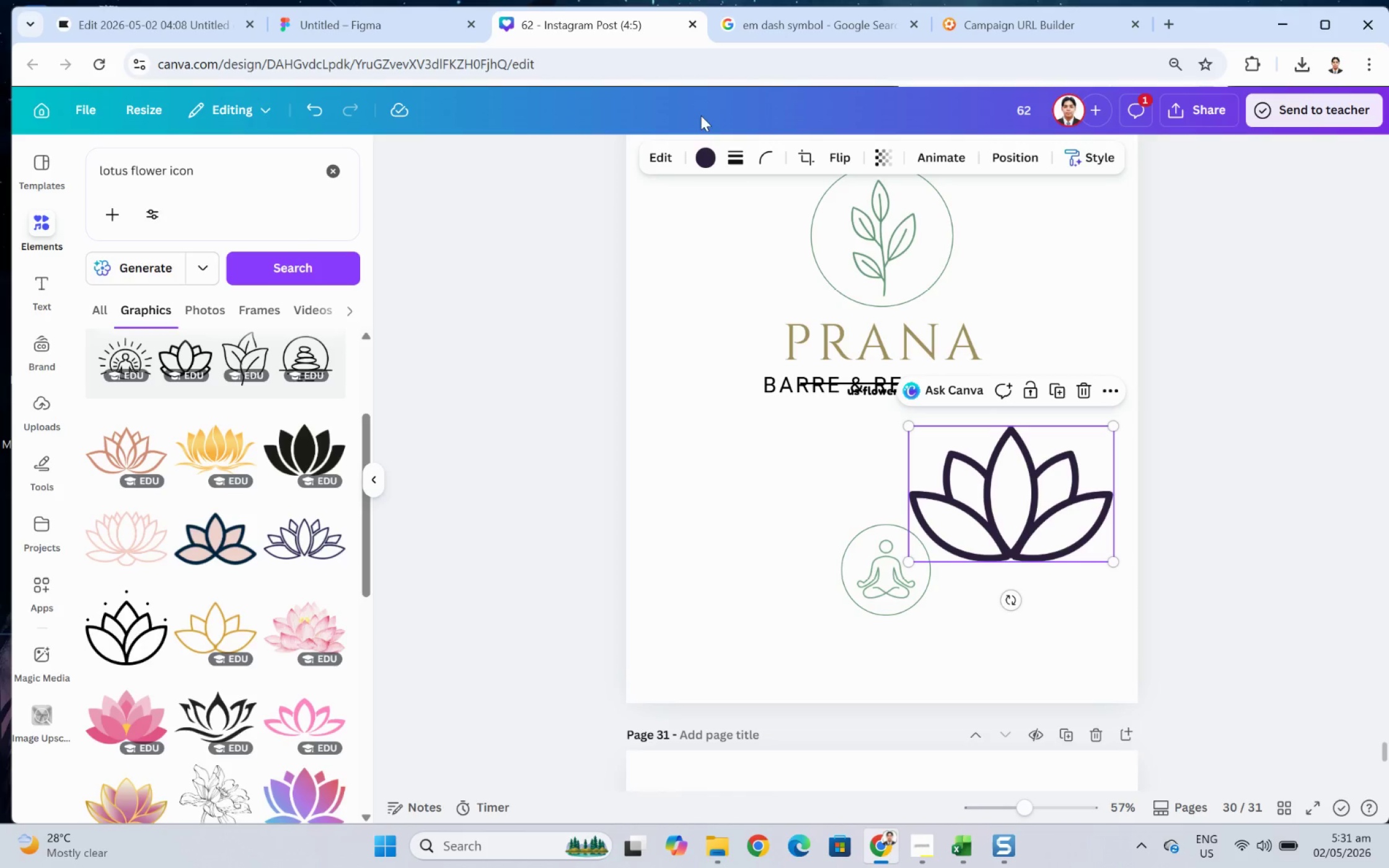 
left_click([718, 151])
 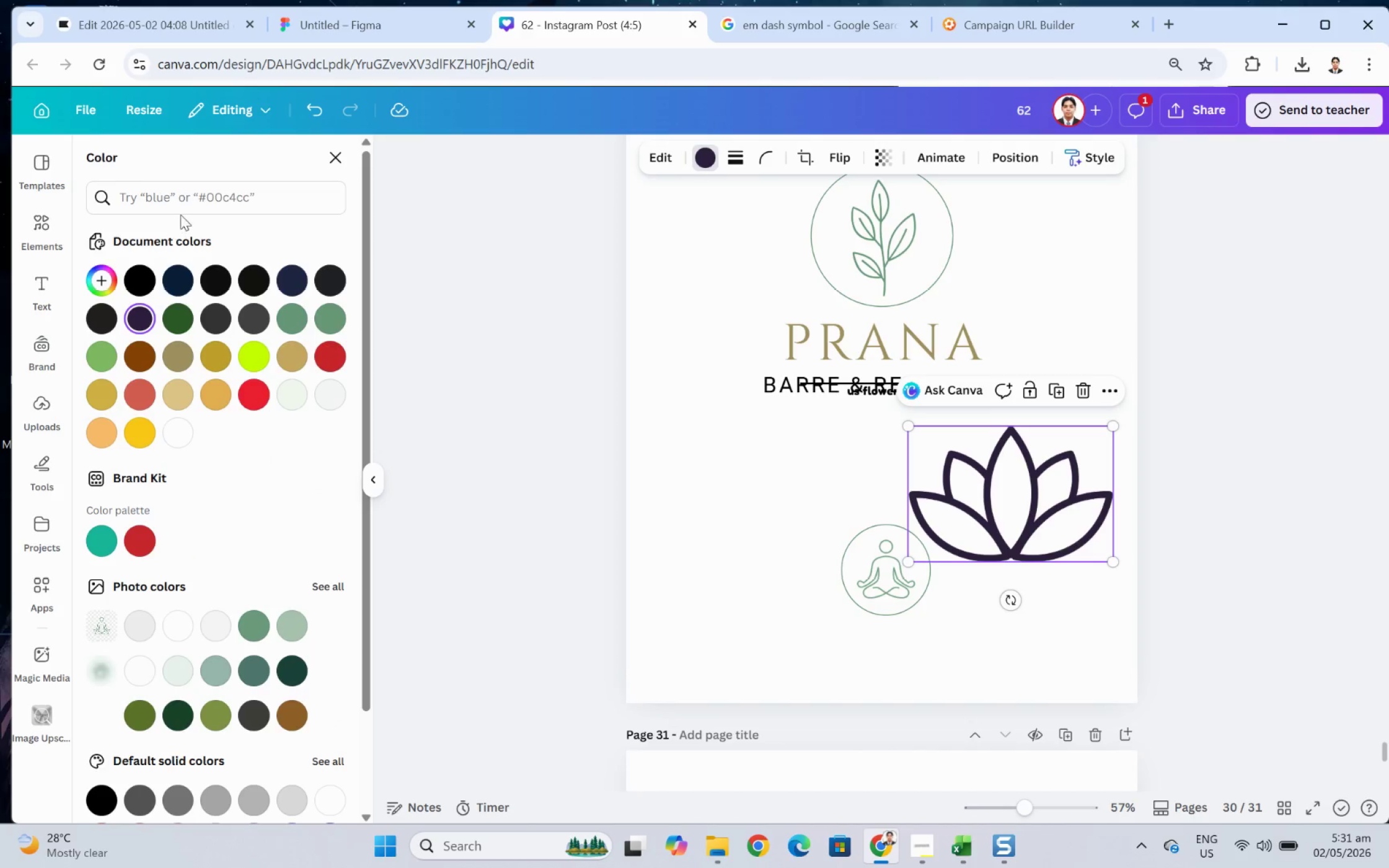 
left_click([185, 207])
 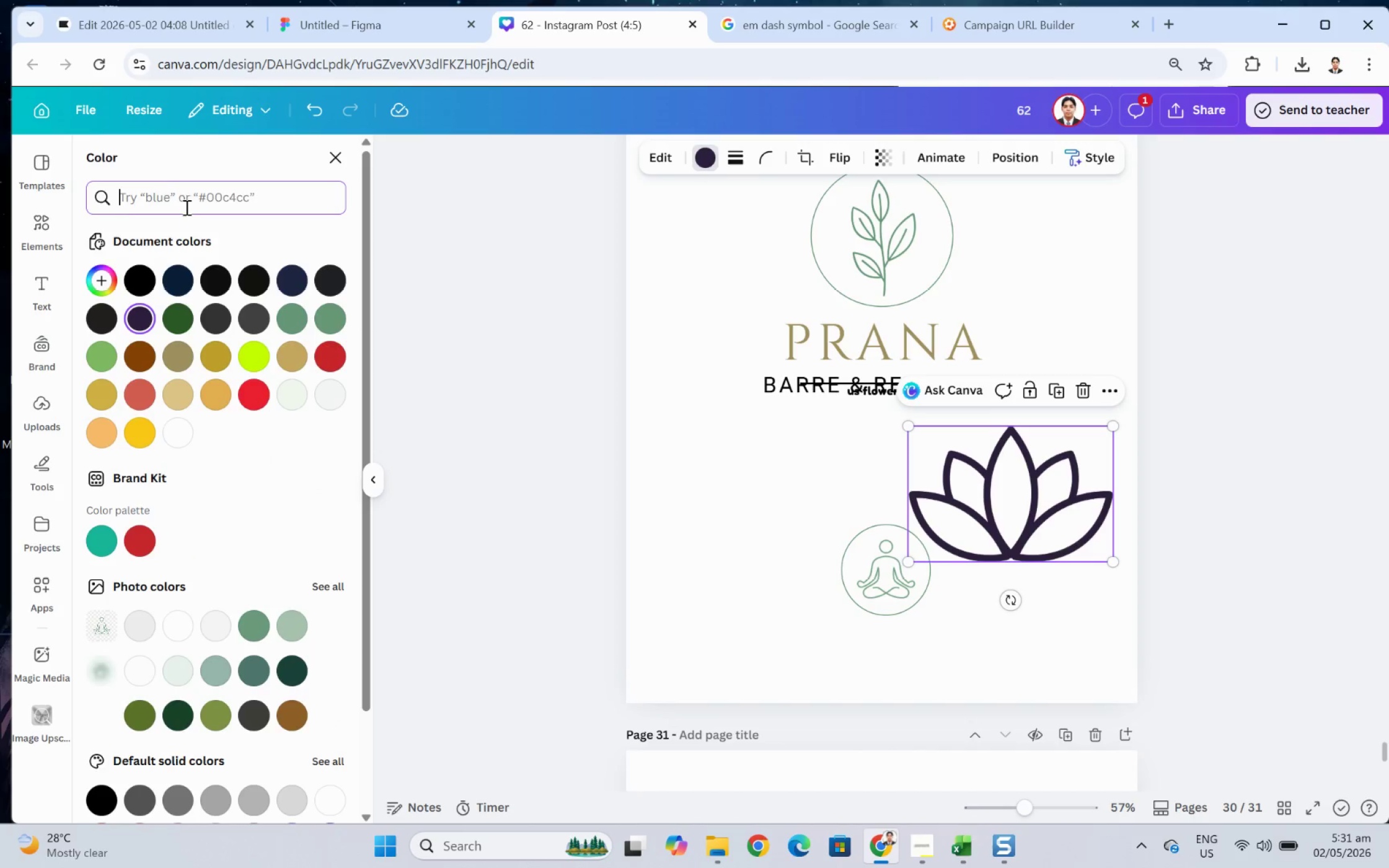 
key(Control+ControlLeft)
 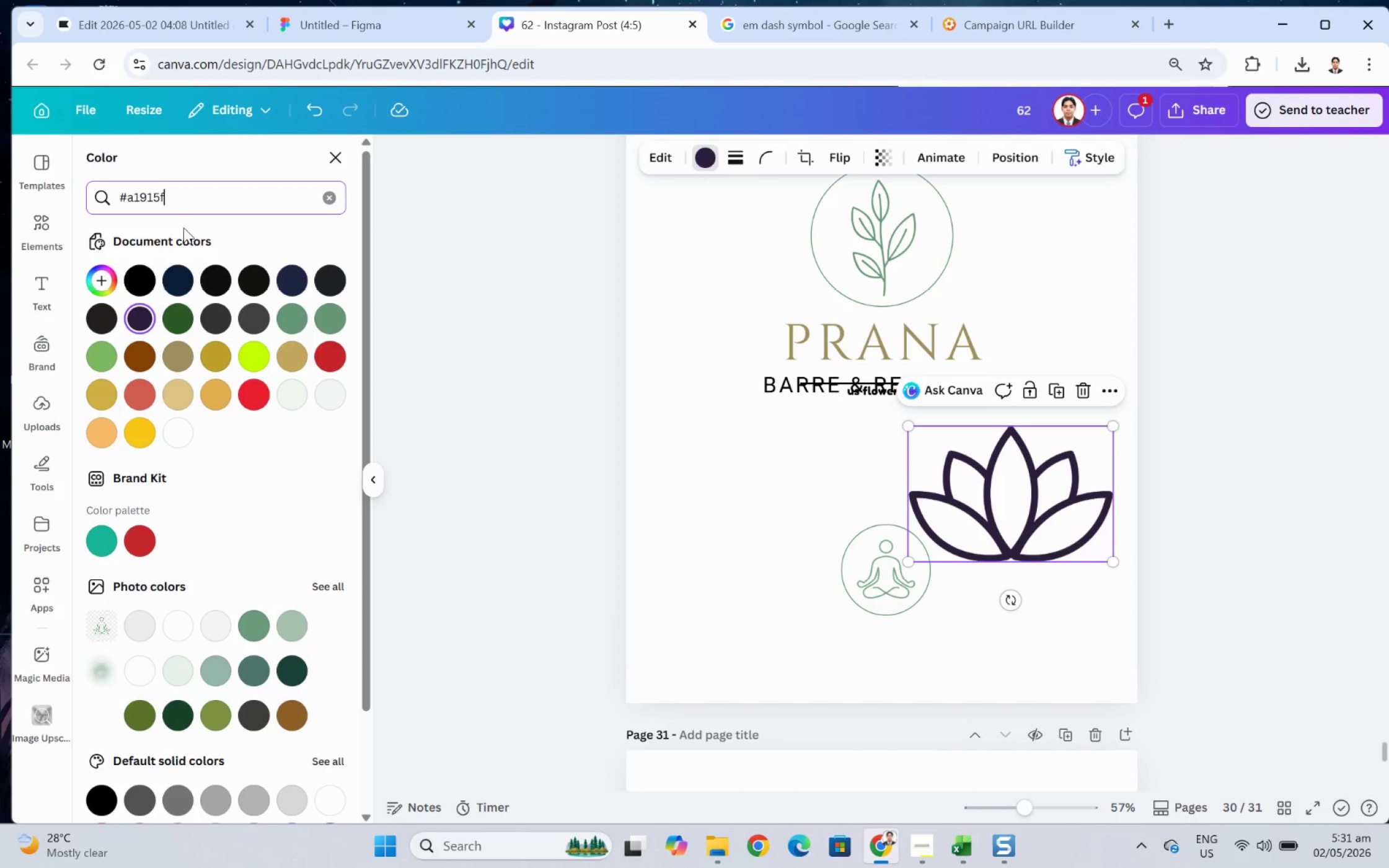 
key(Control+V)
 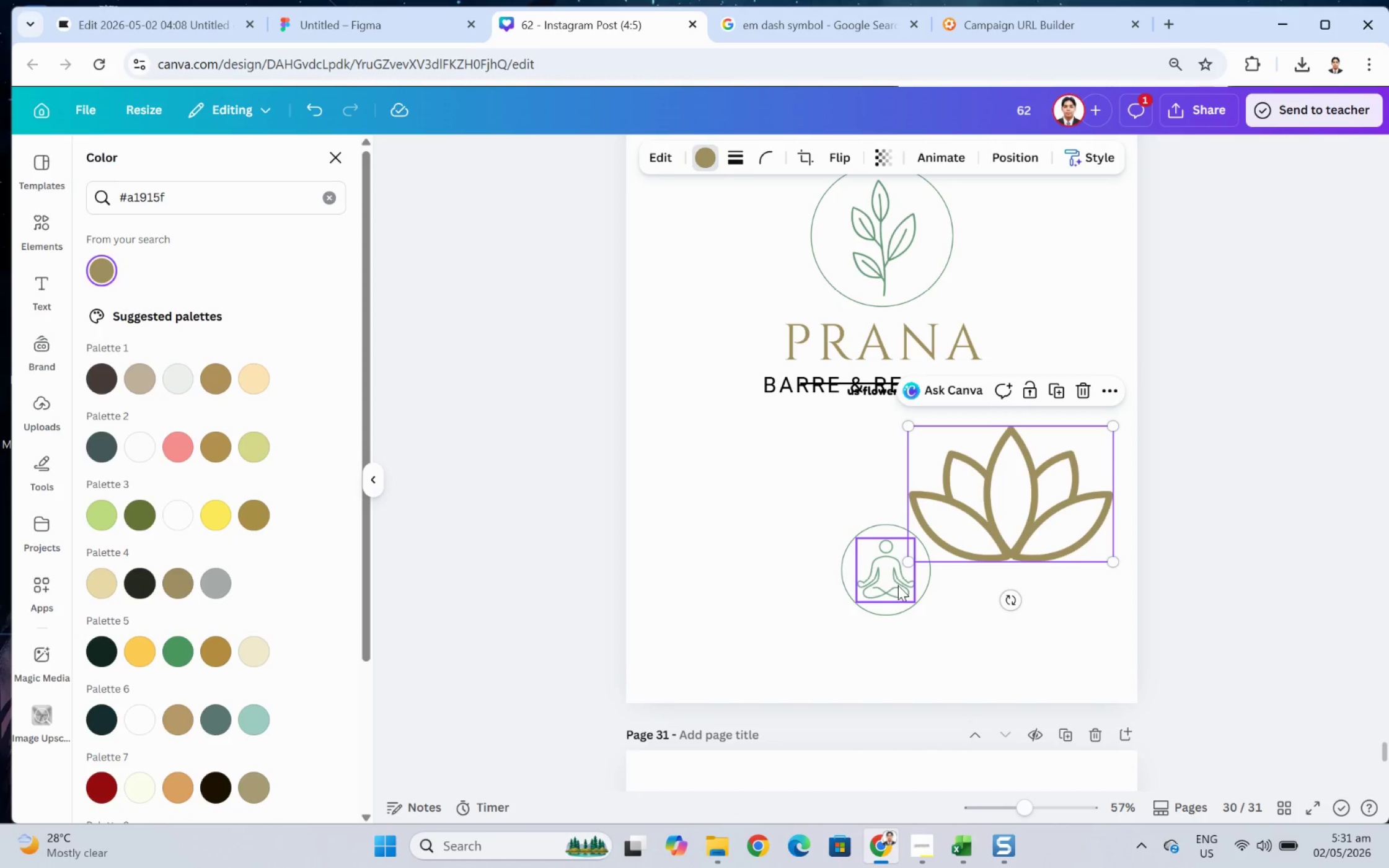 
left_click_drag(start_coordinate=[921, 656], to_coordinate=[857, 574])
 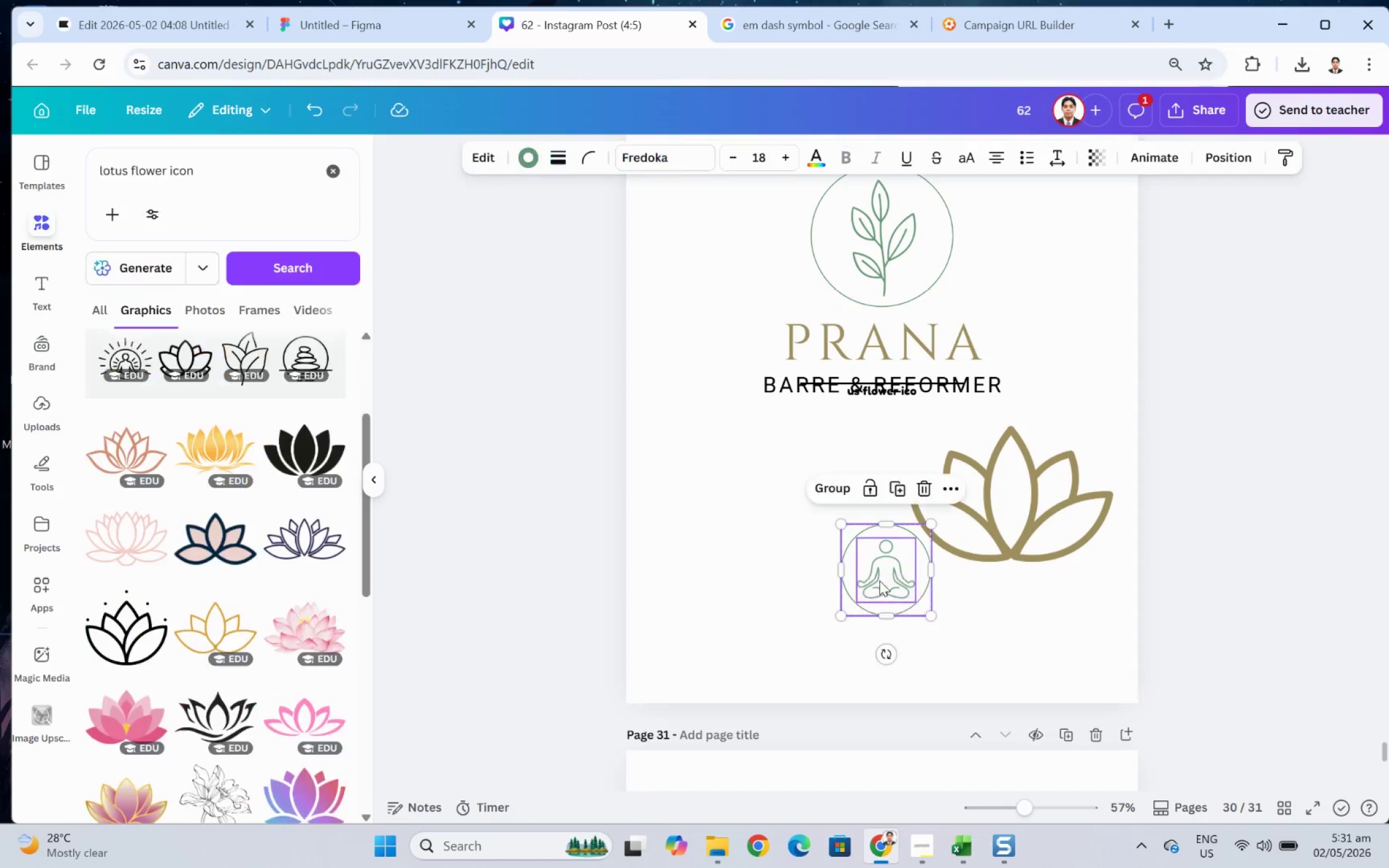 
left_click_drag(start_coordinate=[880, 580], to_coordinate=[692, 462])
 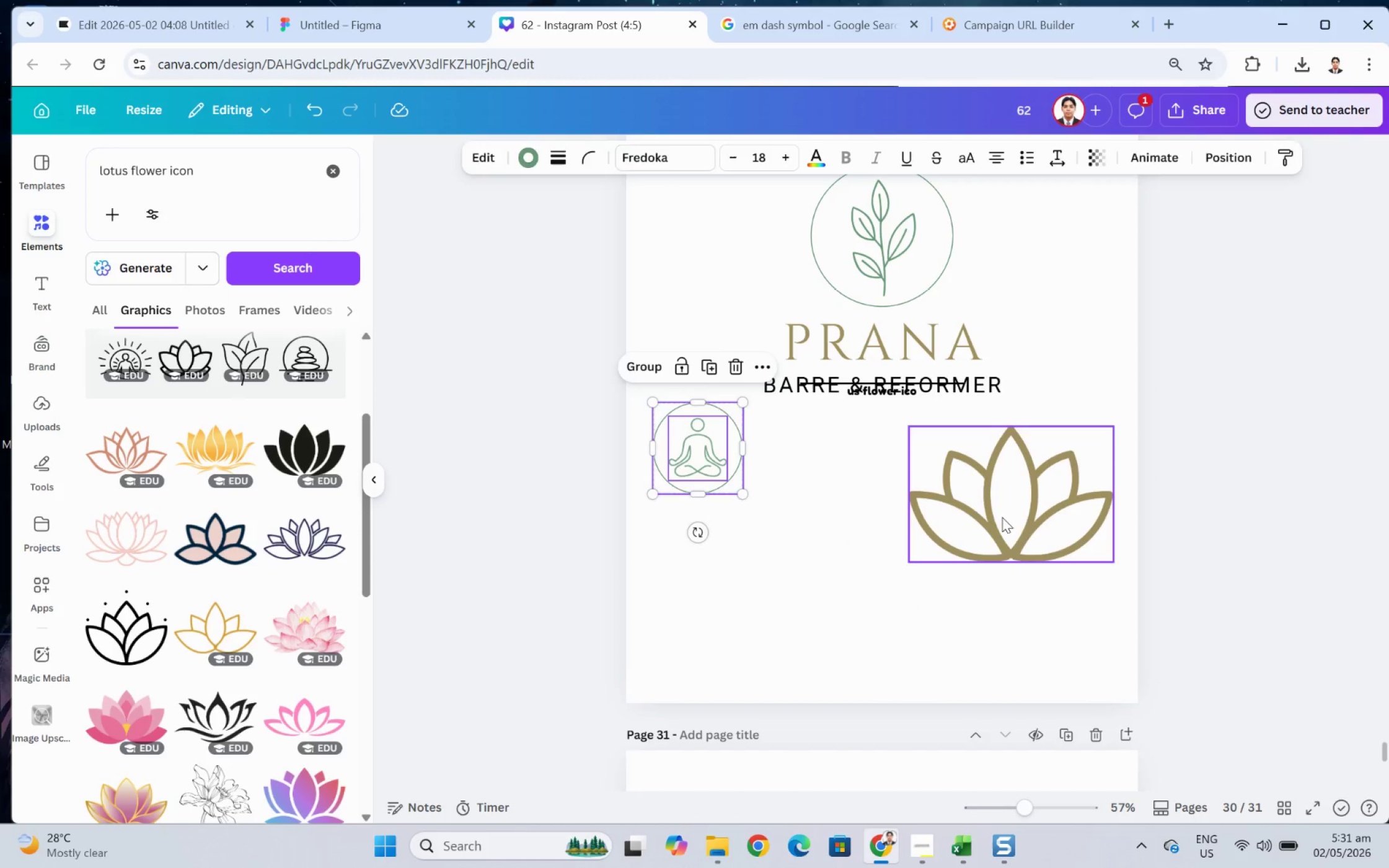 
left_click([1012, 518])
 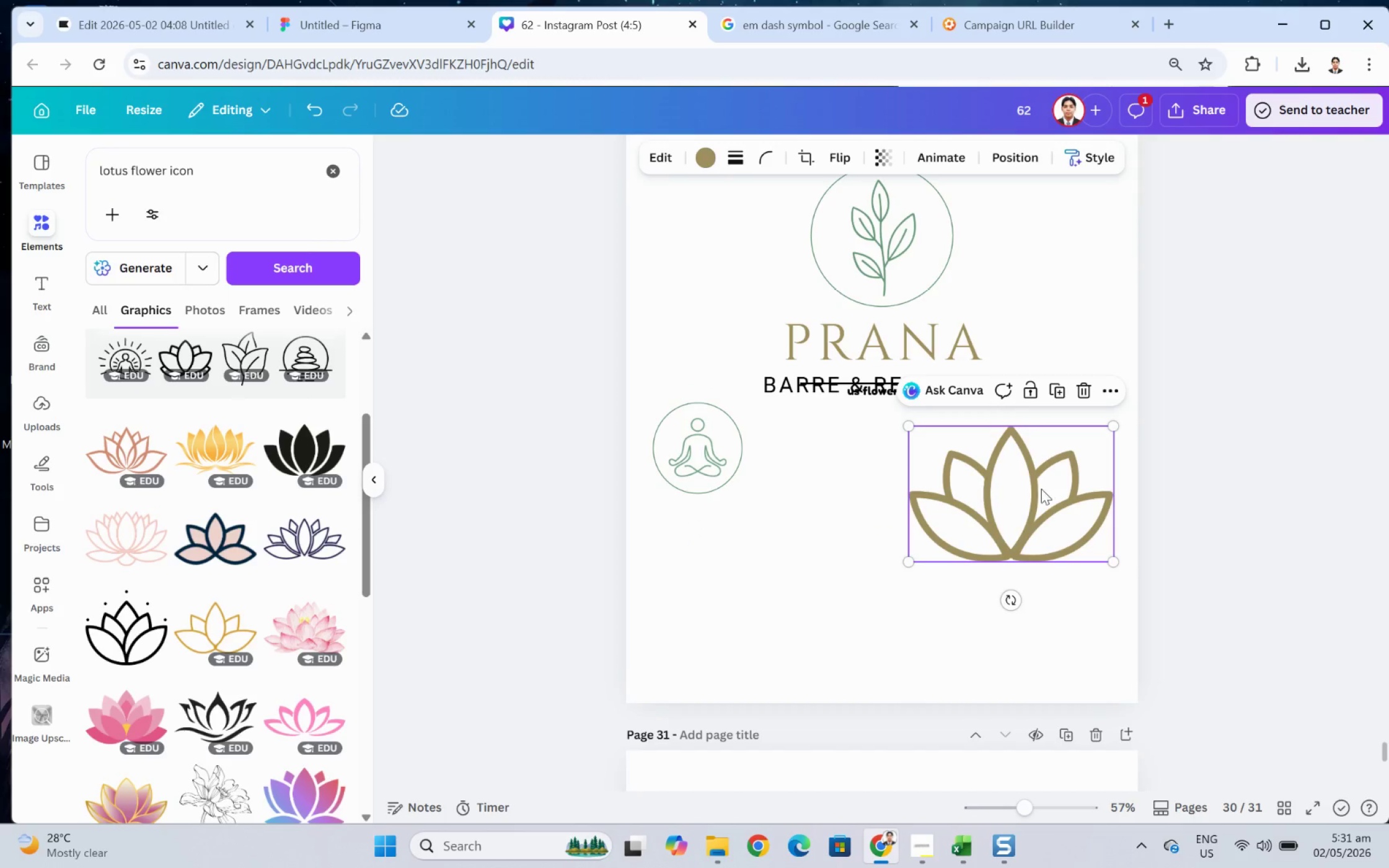 
left_click_drag(start_coordinate=[1043, 487], to_coordinate=[956, 537])
 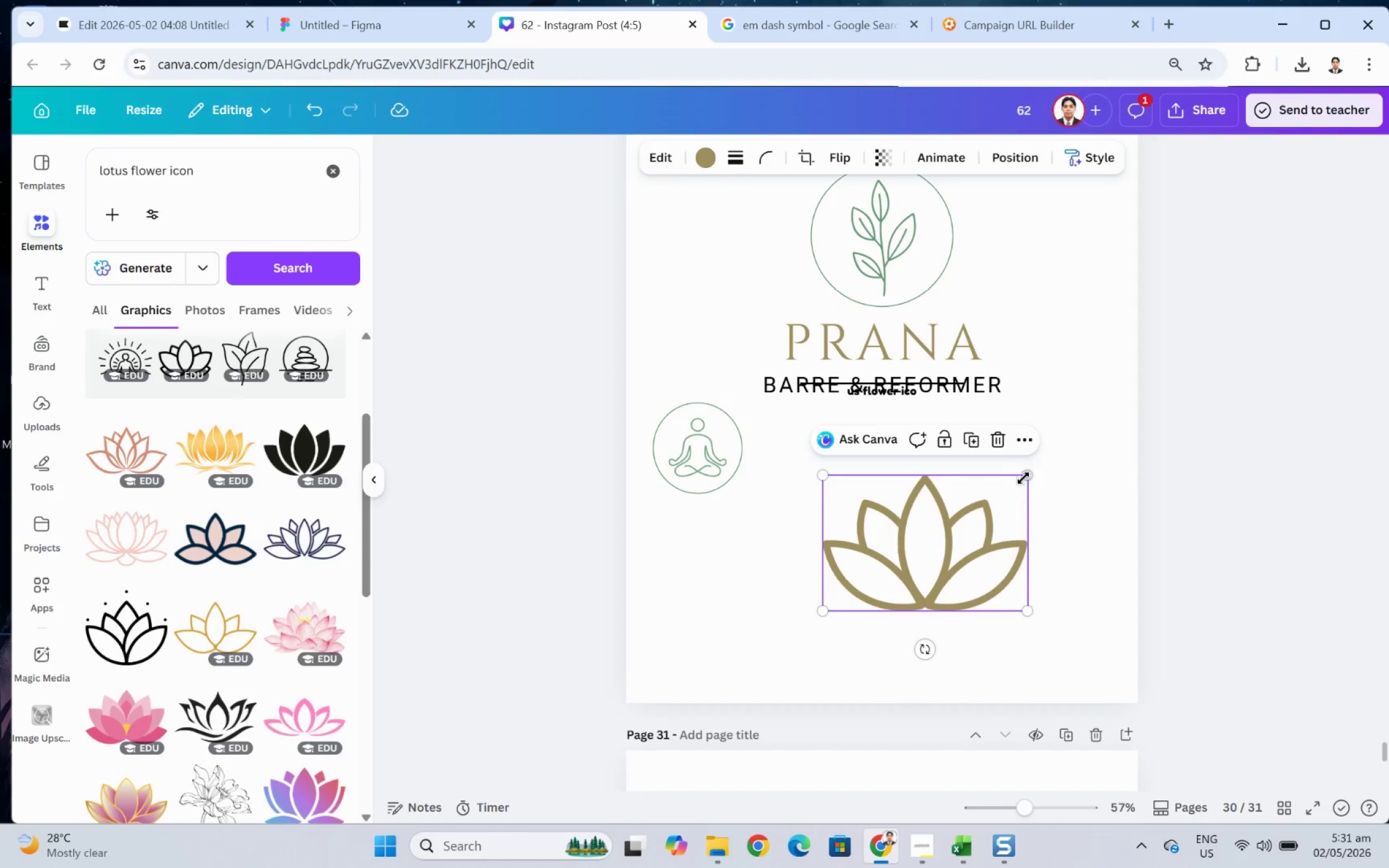 
left_click_drag(start_coordinate=[1024, 478], to_coordinate=[876, 569])
 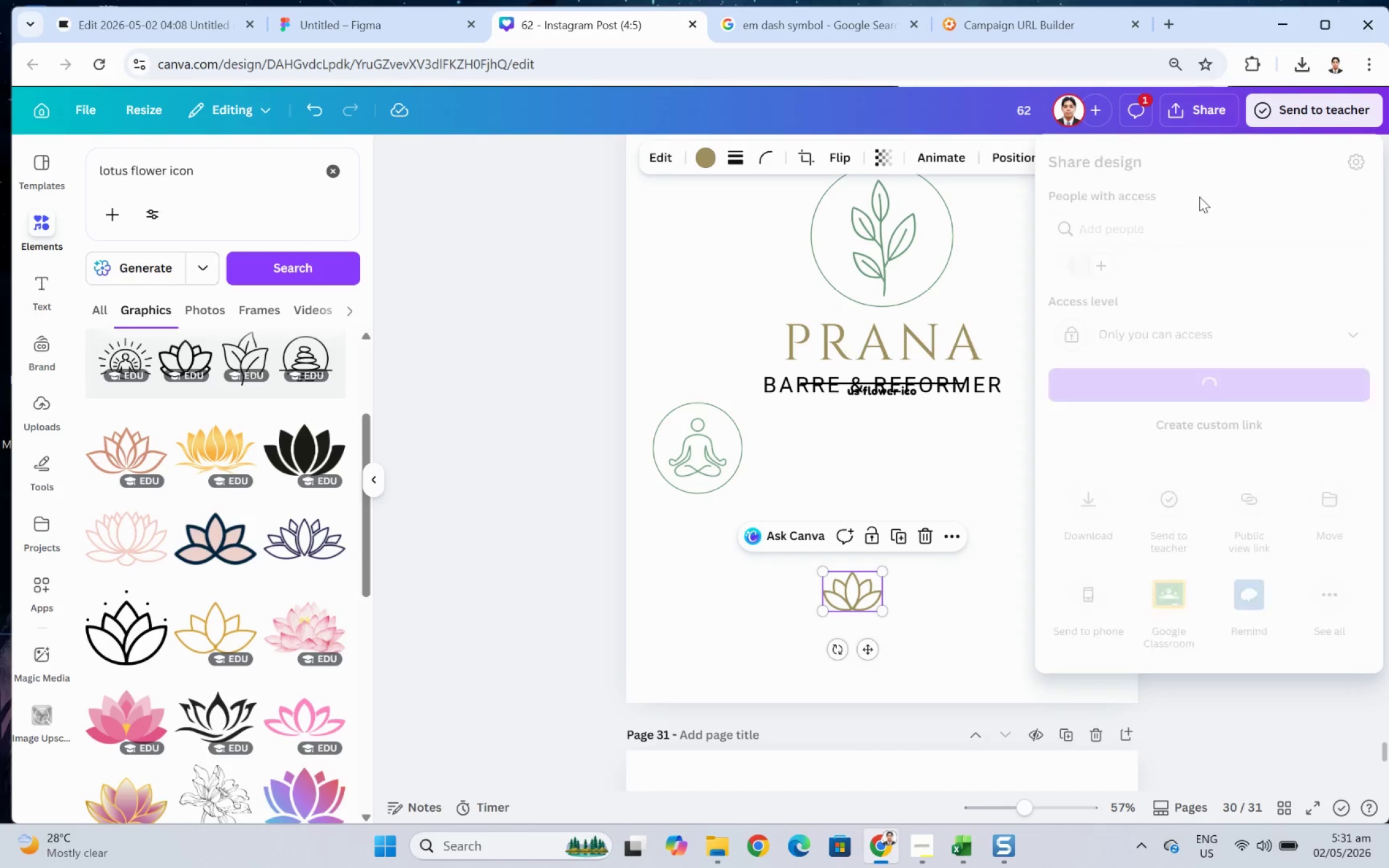 
left_click_drag(start_coordinate=[1093, 489], to_coordinate=[1095, 493])
 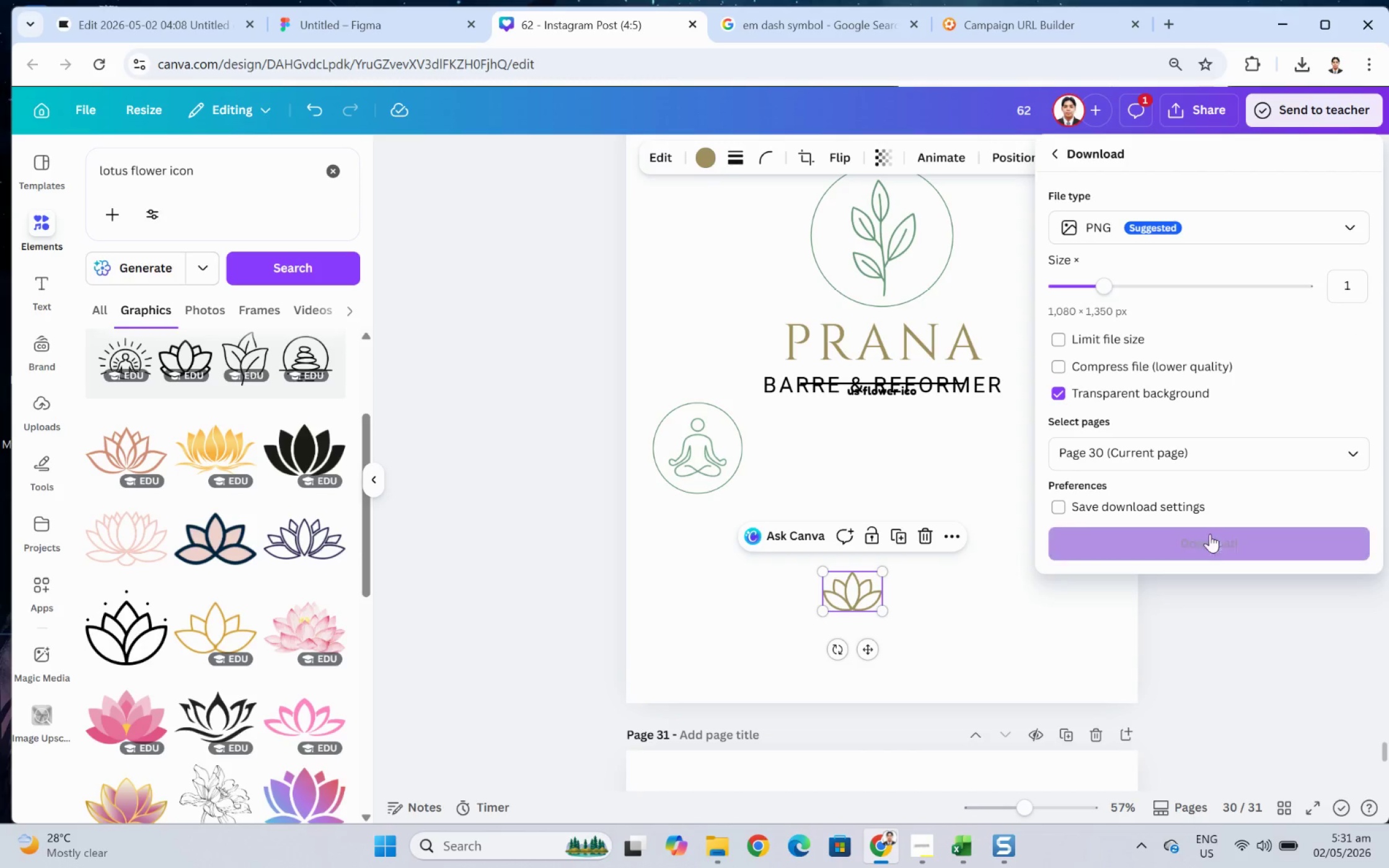 
left_click([1212, 541])
 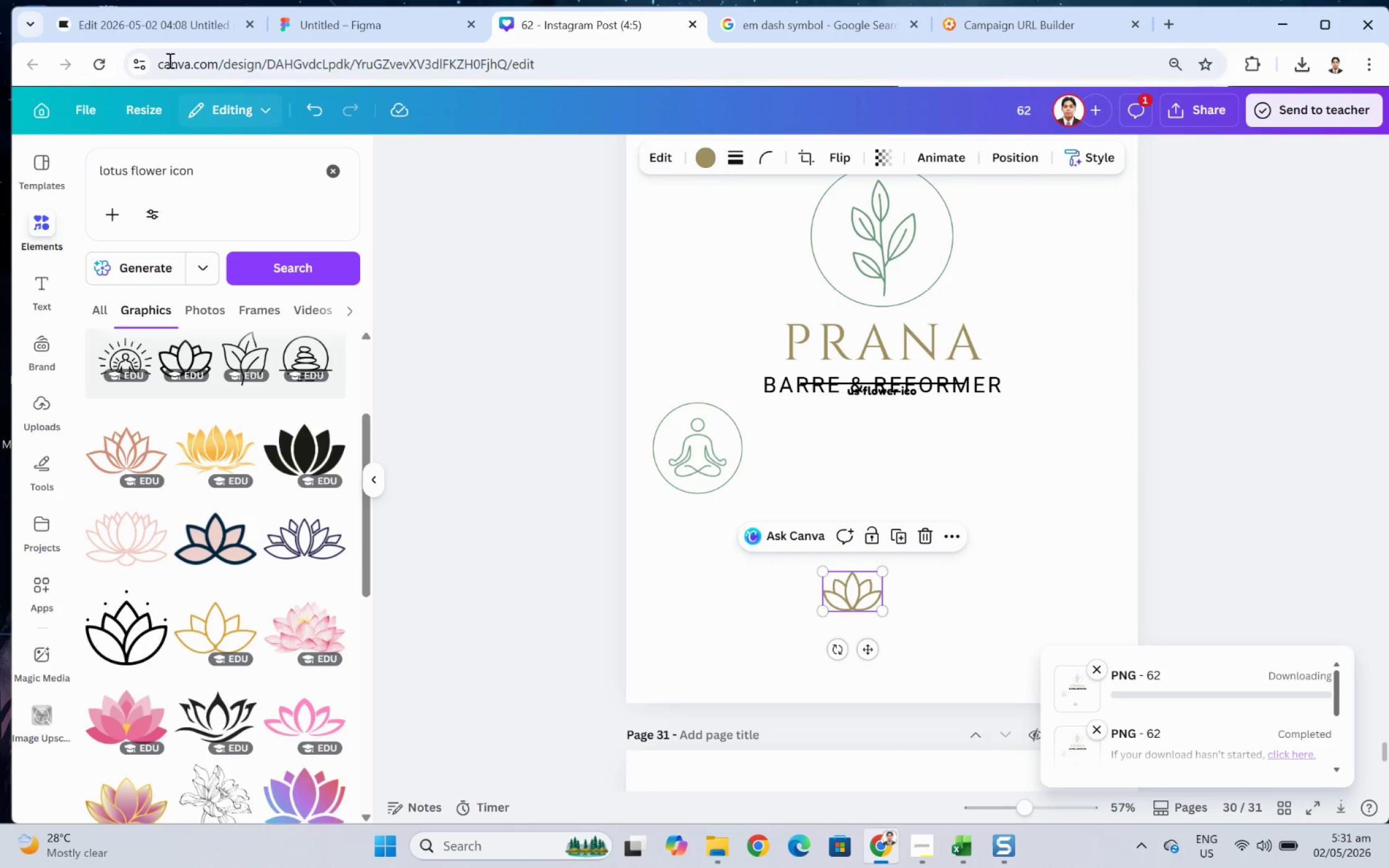 
left_click([146, 36])
 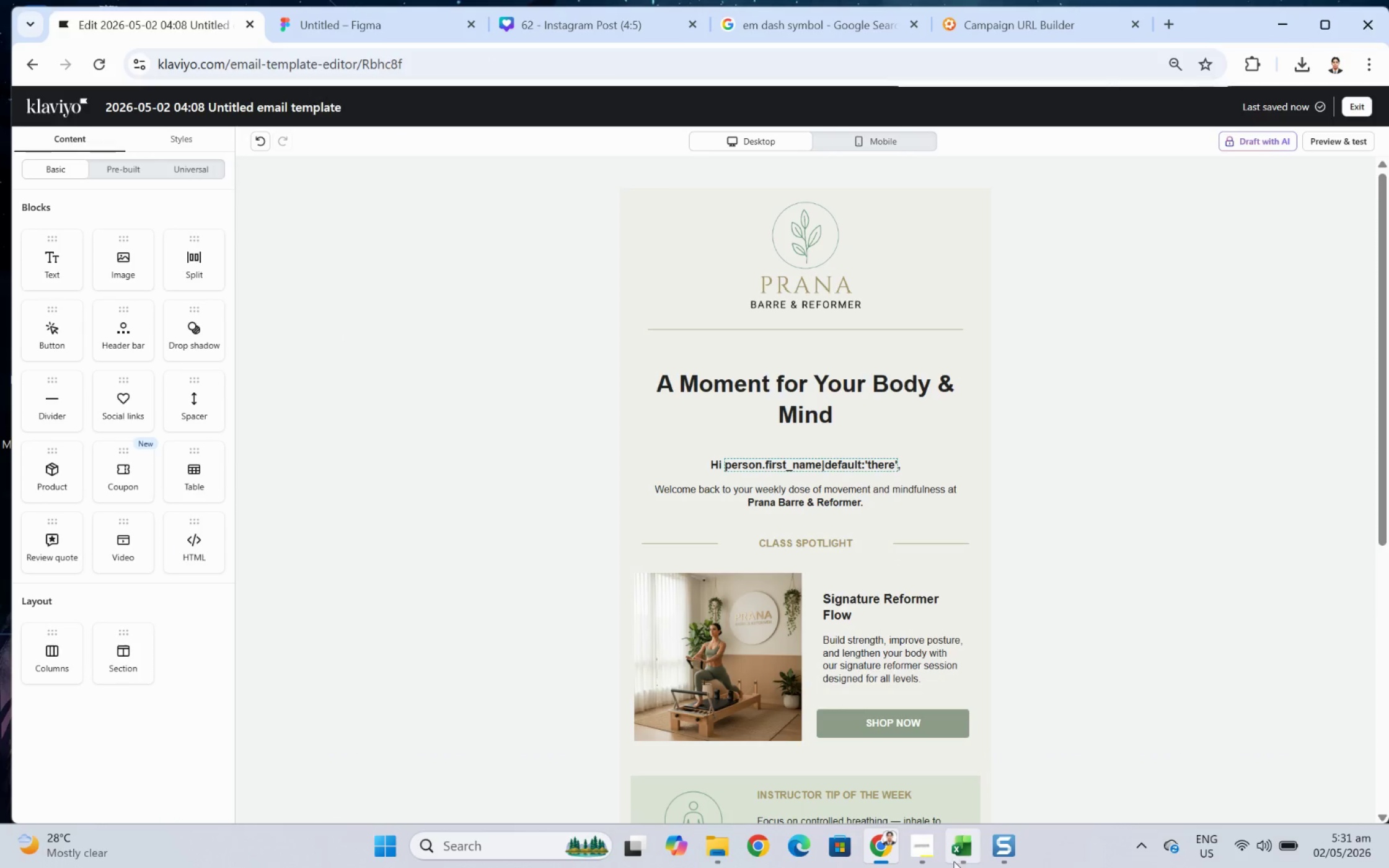 
left_click([915, 854])